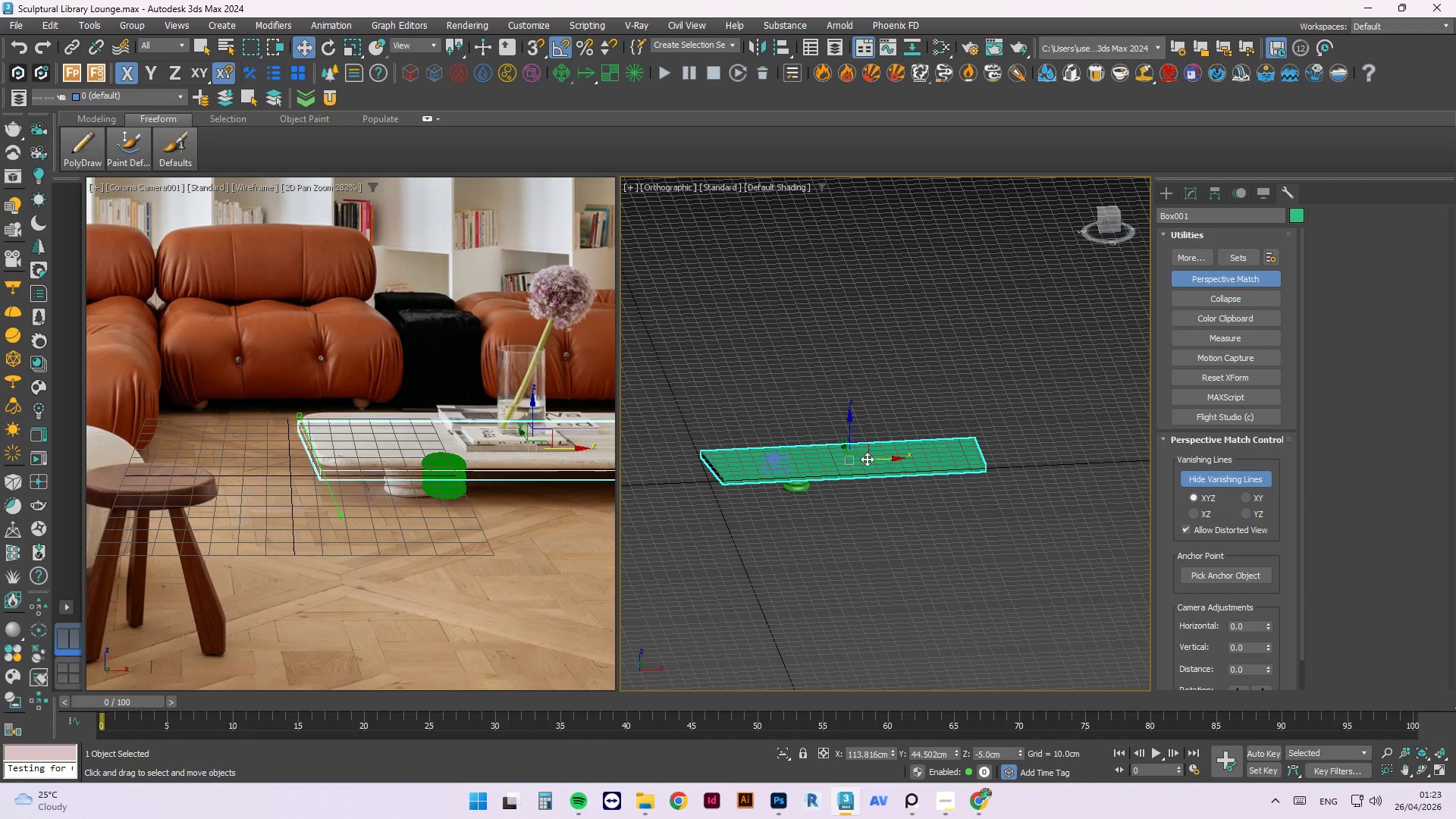 
scroll: coordinate [755, 521], scroll_direction: down, amount: 6.0
 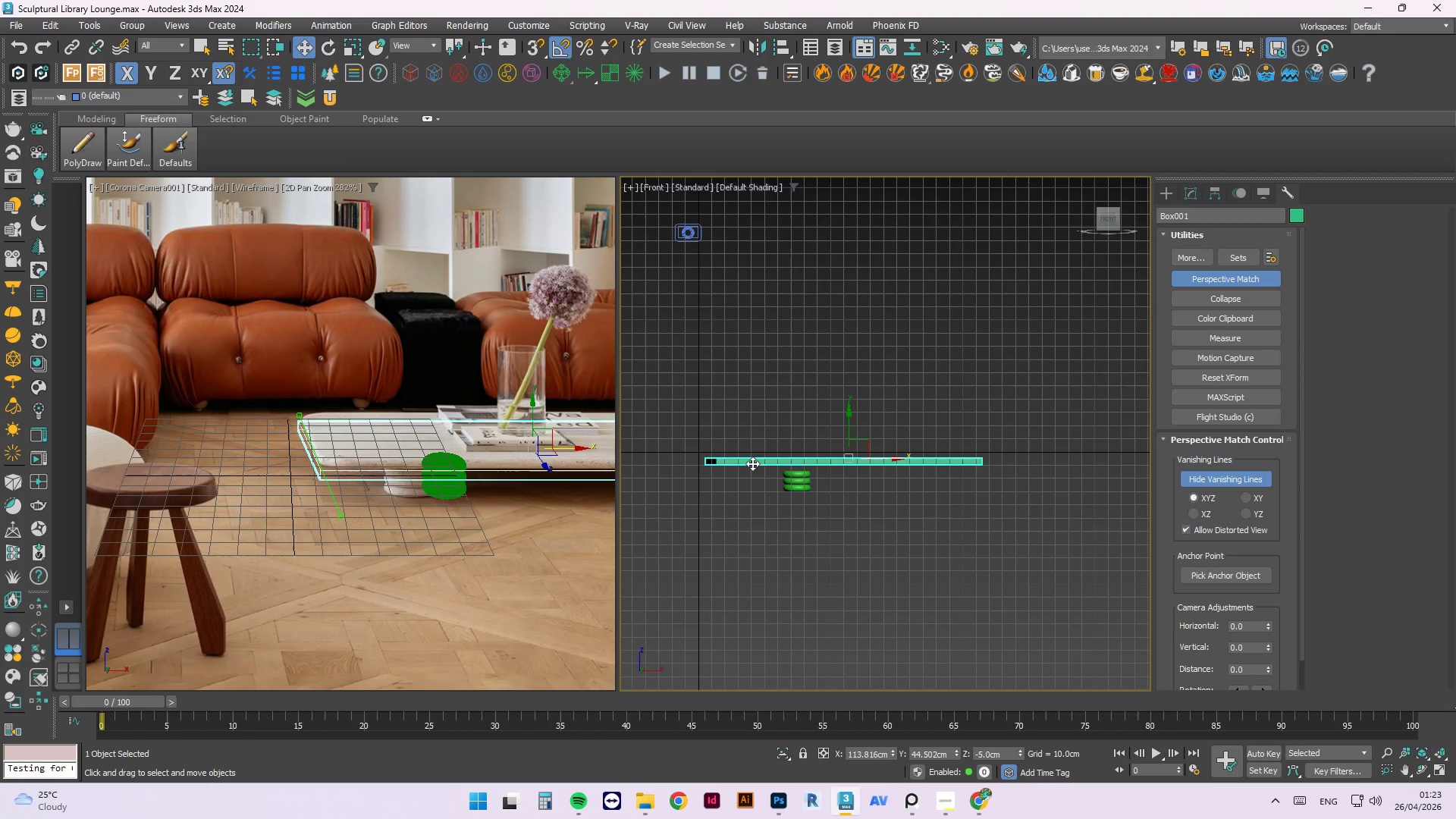 
left_click_drag(start_coordinate=[872, 460], to_coordinate=[893, 613])
 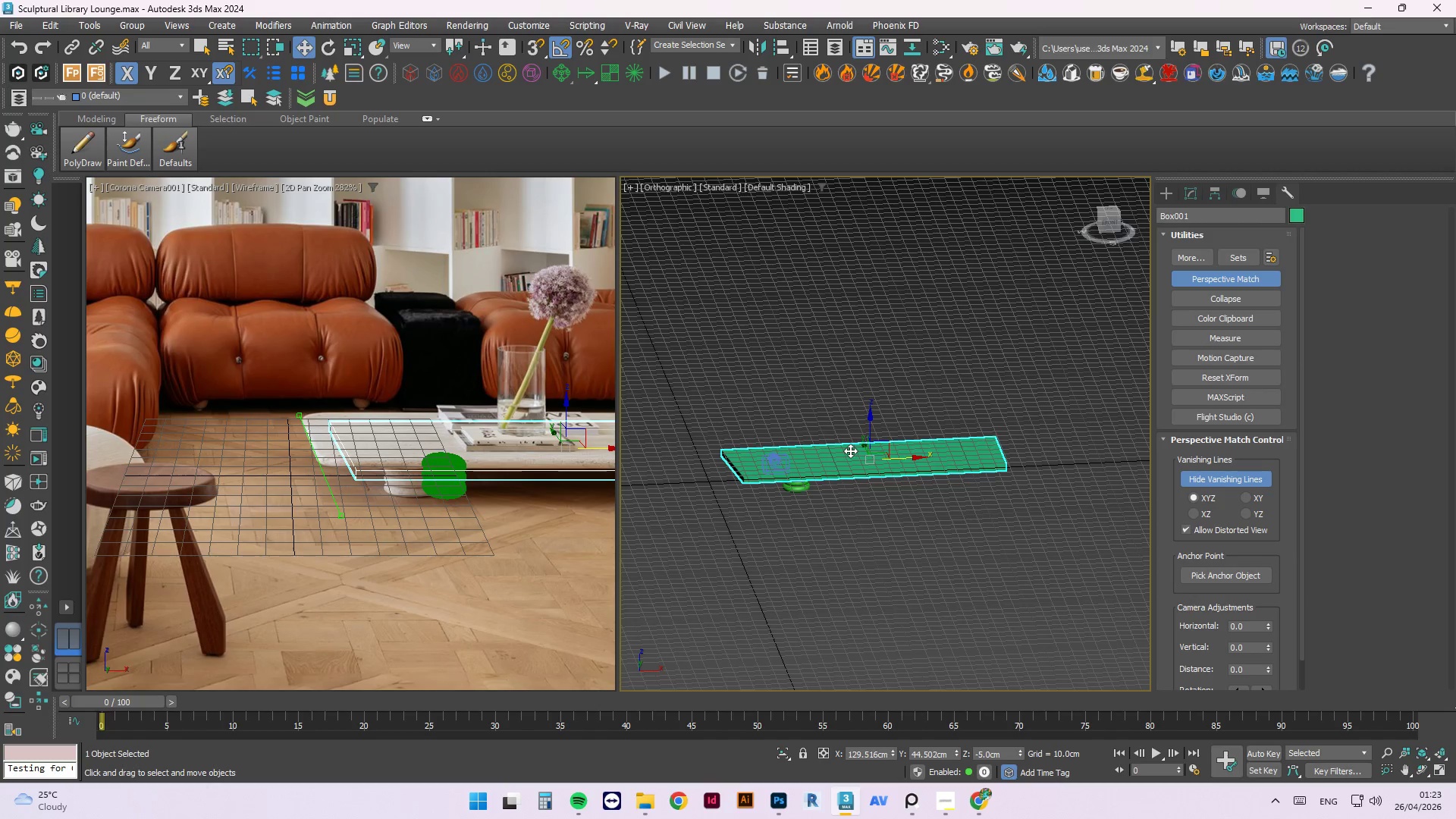 
hold_key(key=ControlLeft, duration=0.45)
 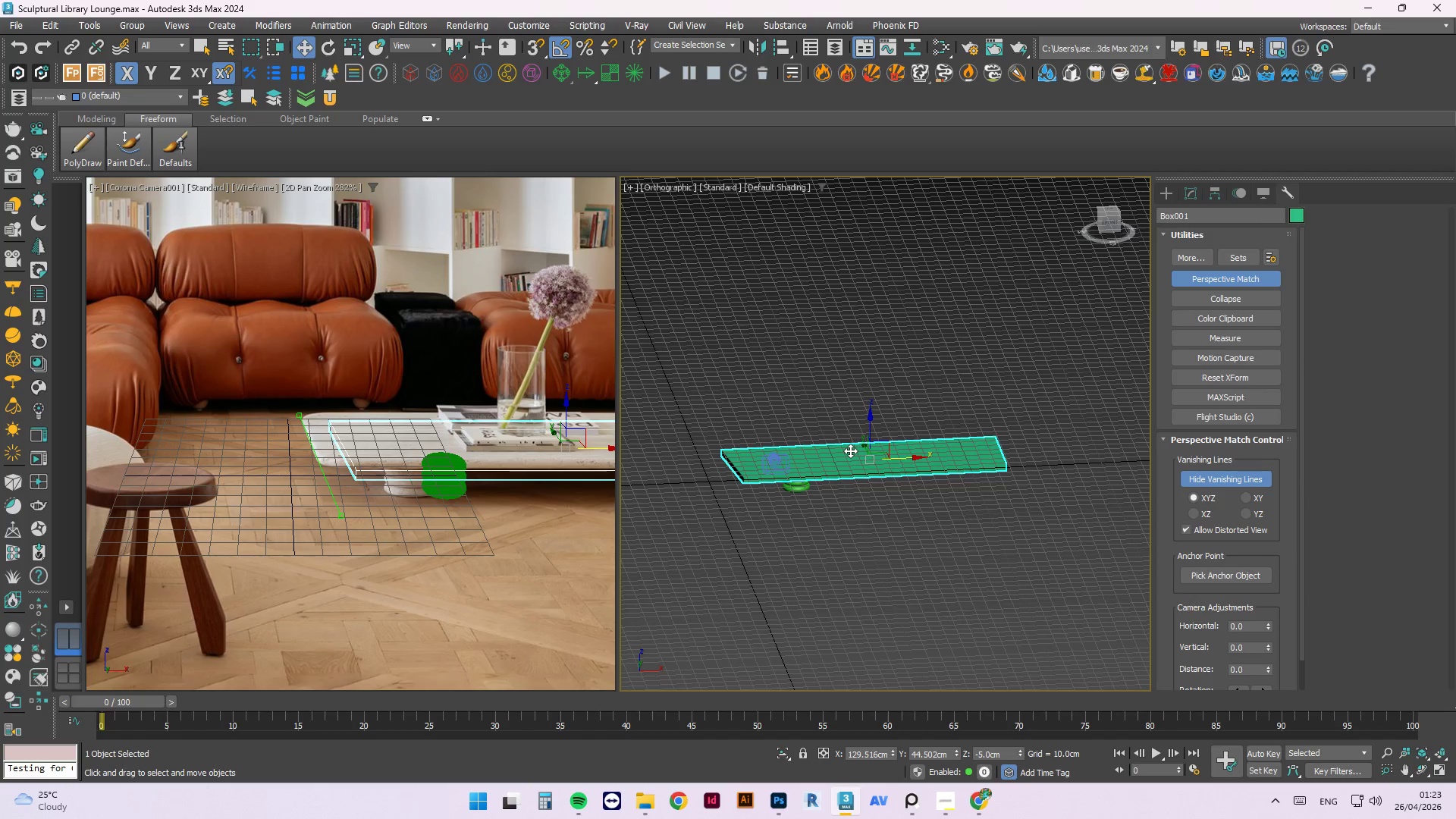 
key(Control+Z)
 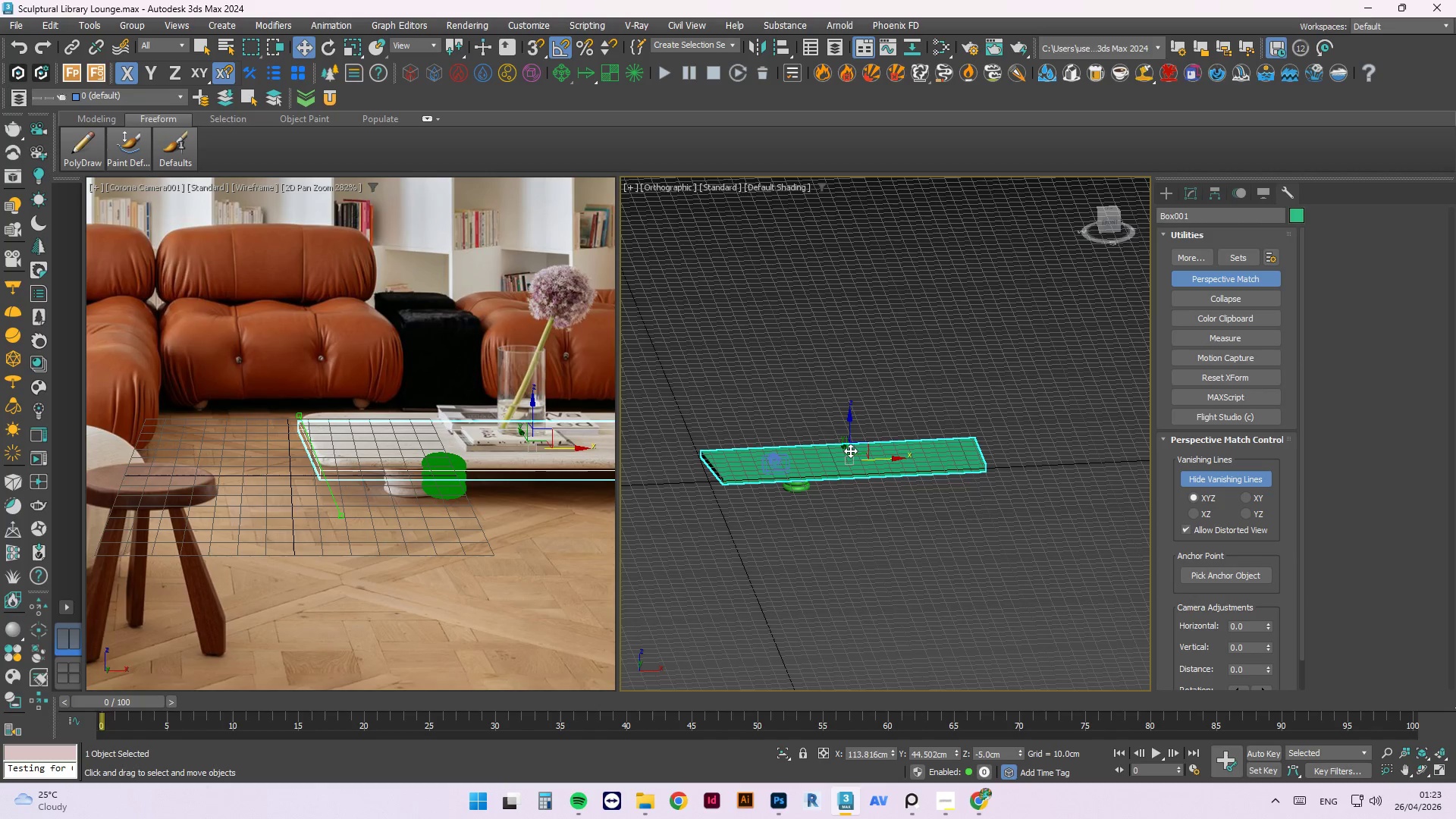 
key(T)
 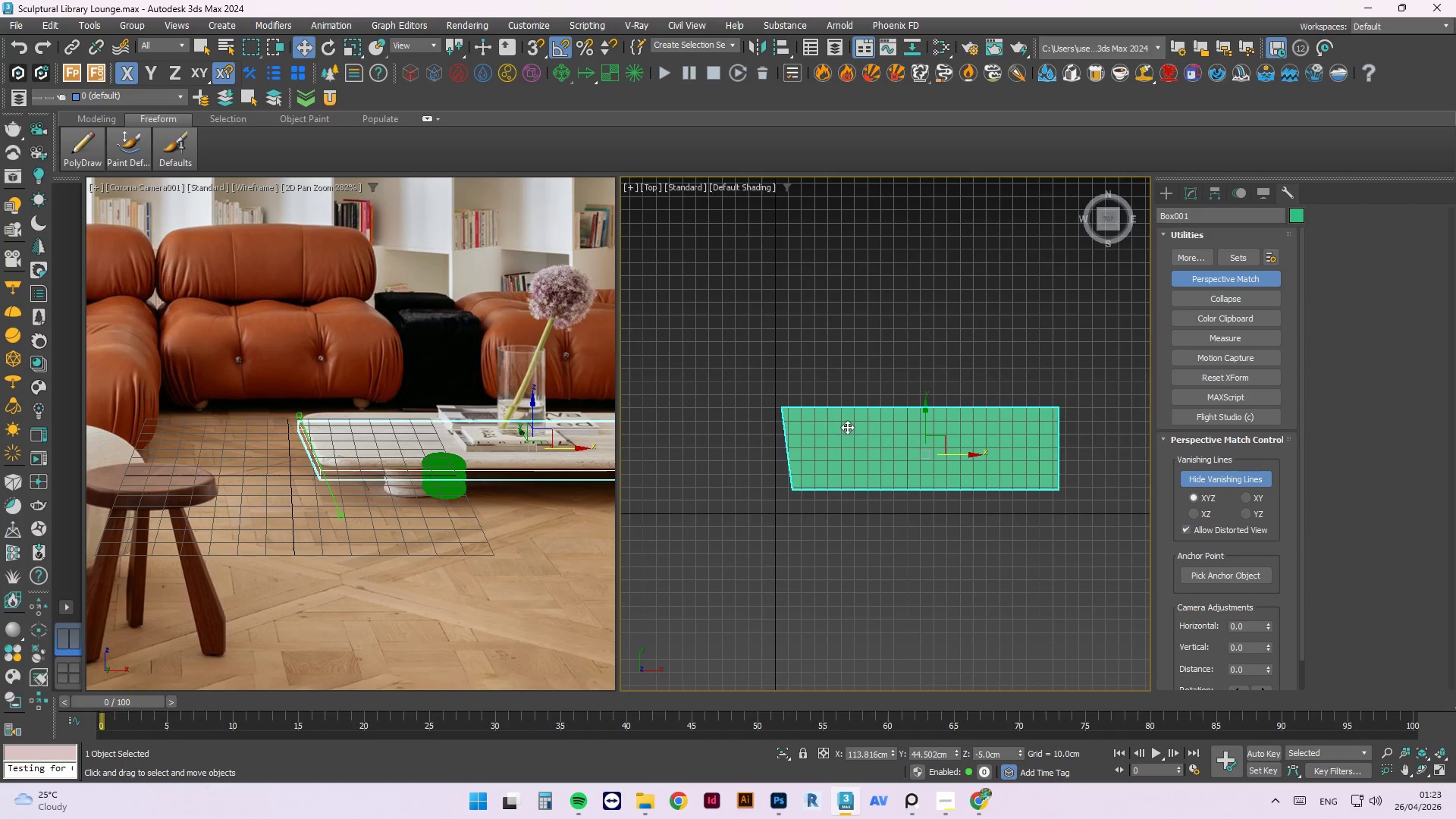 
scroll: coordinate [847, 427], scroll_direction: up, amount: 1.0
 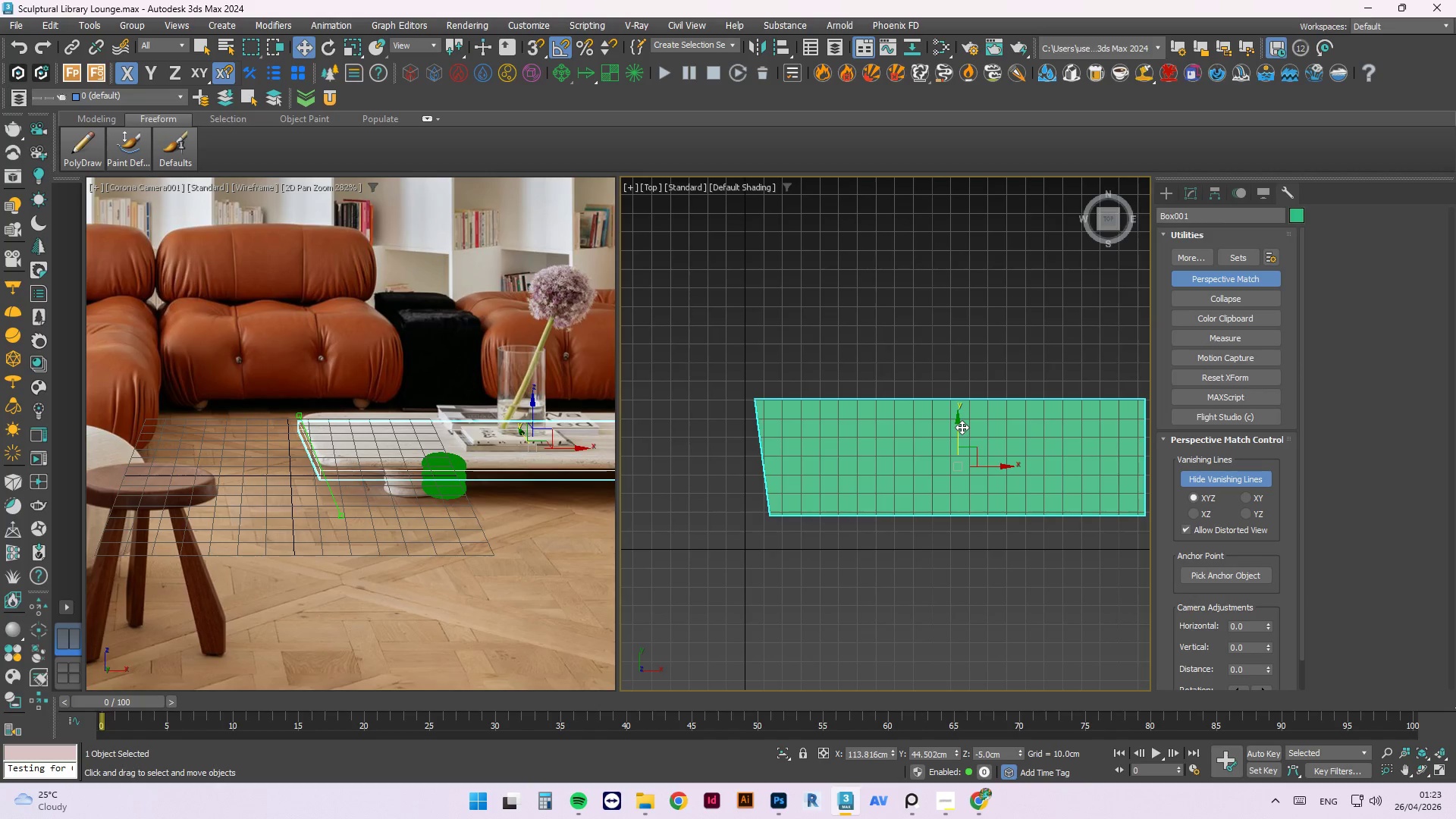 
left_click_drag(start_coordinate=[960, 428], to_coordinate=[960, 404])
 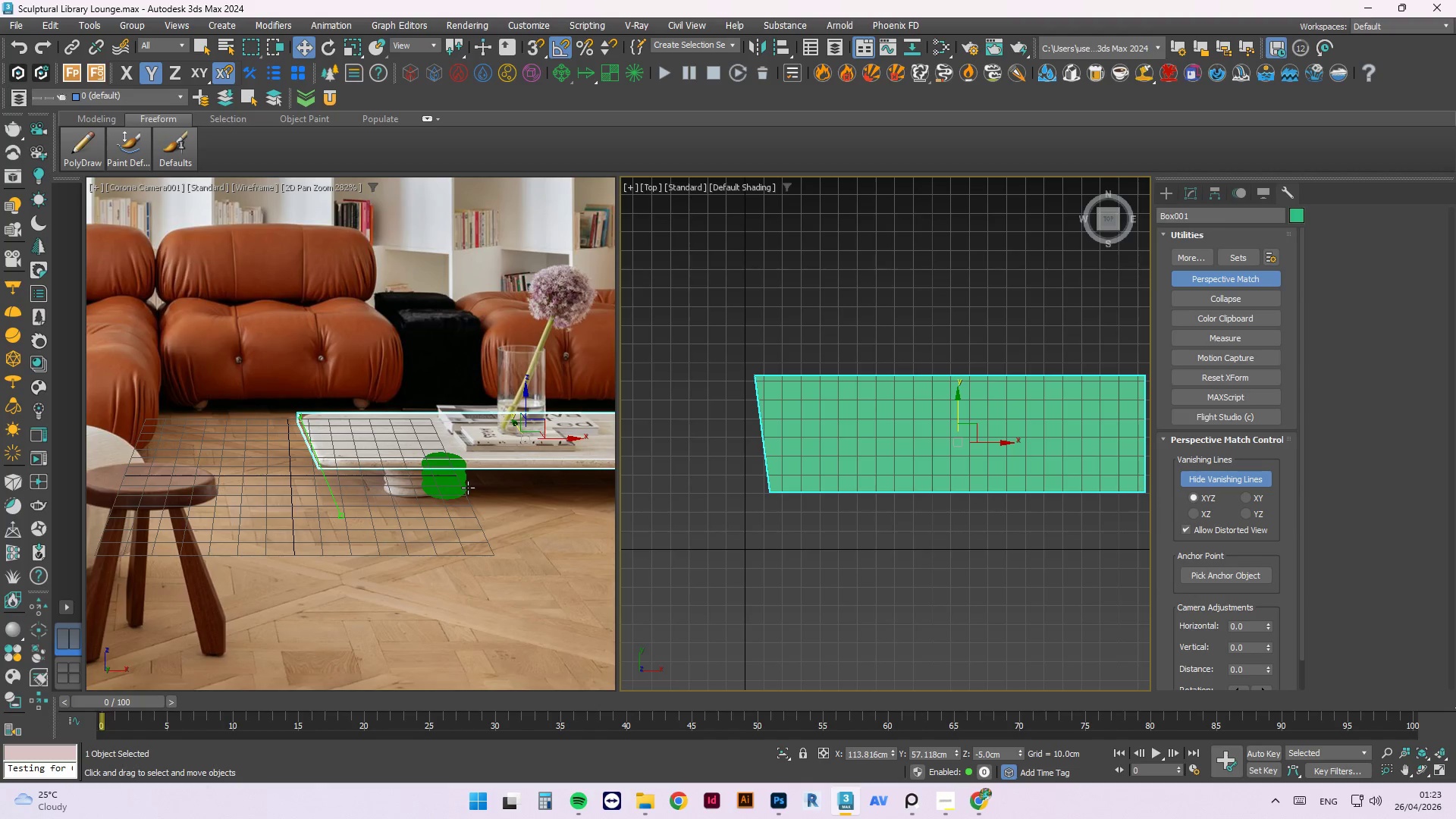 
left_click([924, 602])
 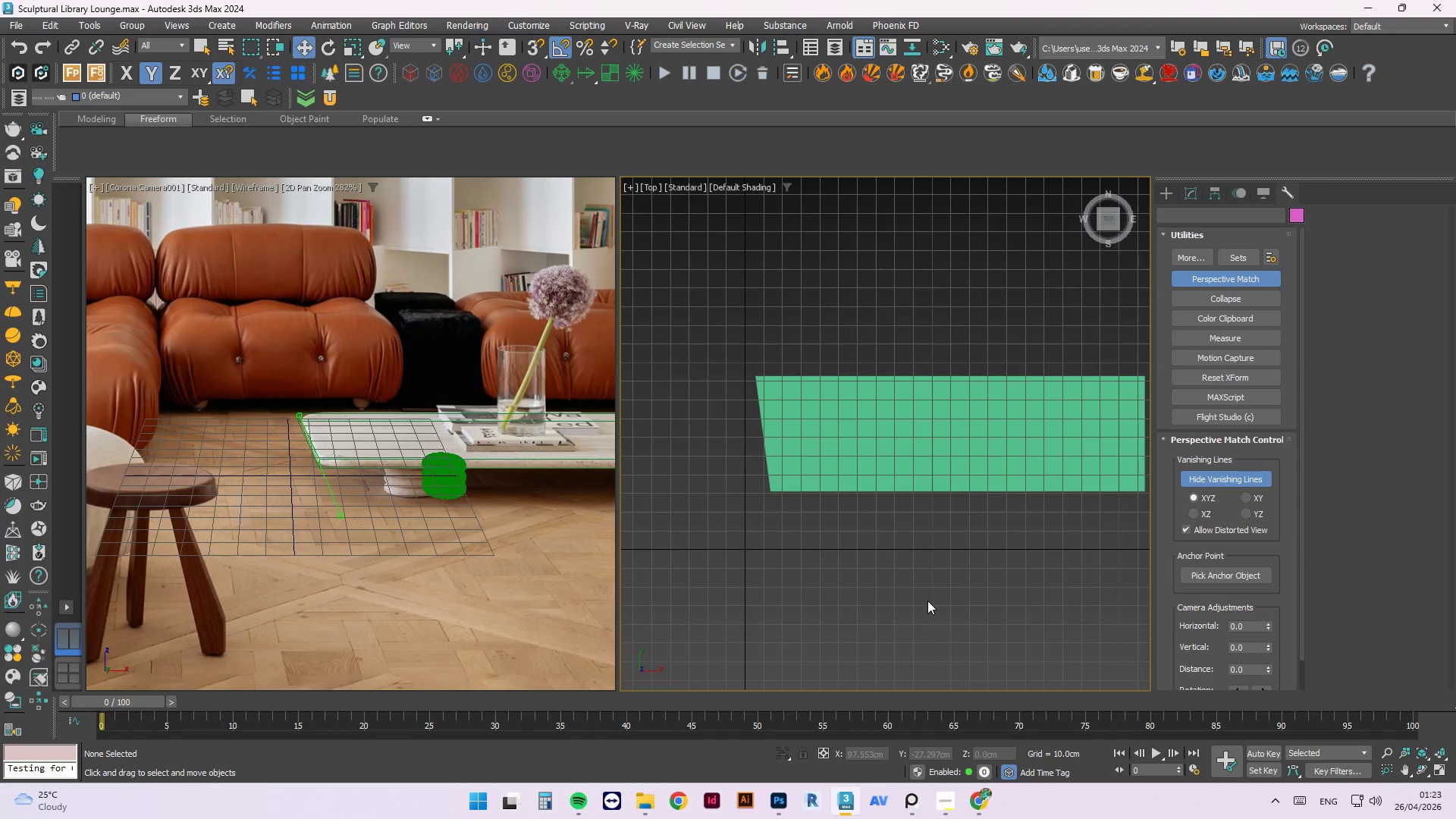 
key(F)
 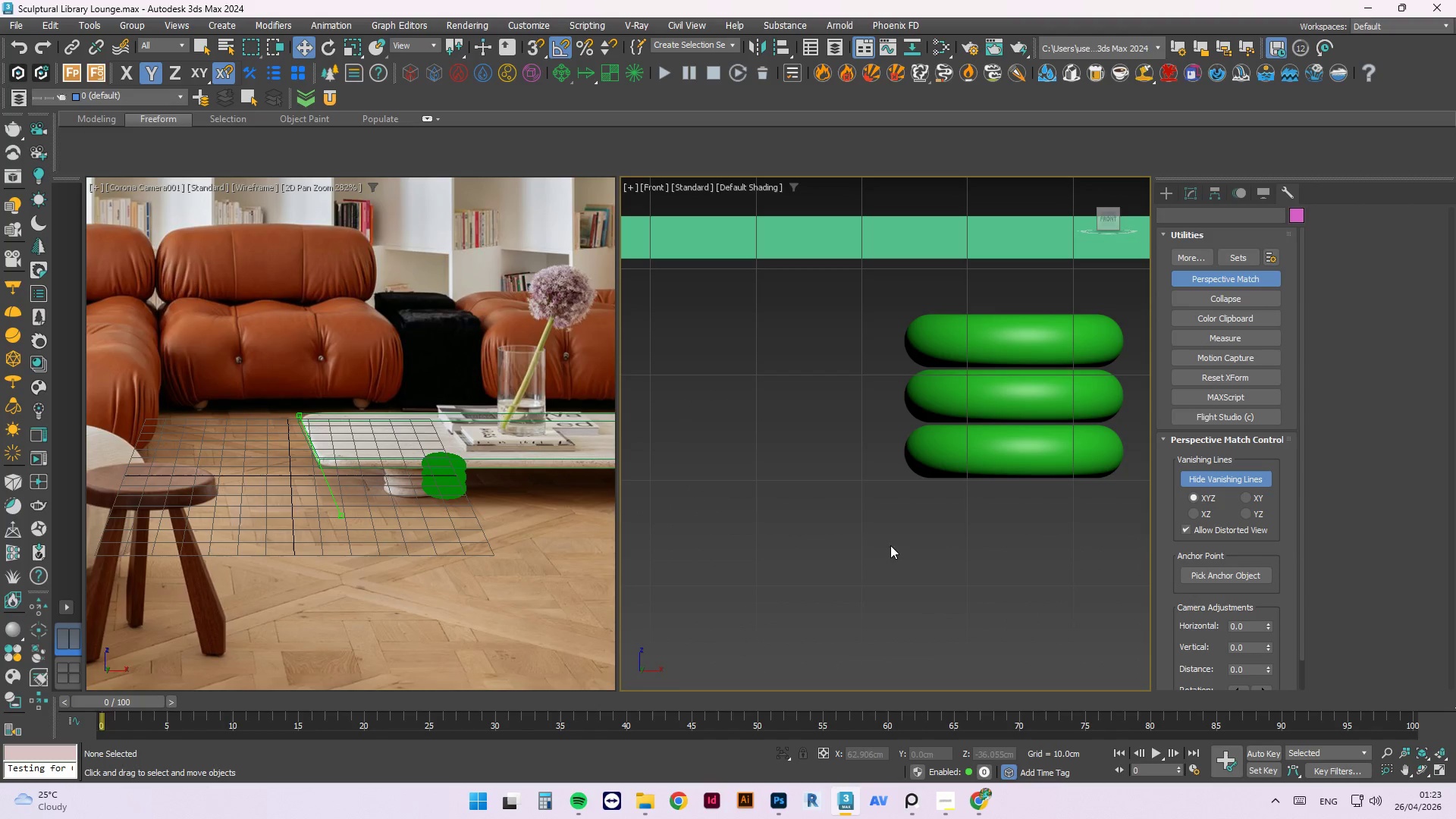 
scroll: coordinate [855, 558], scroll_direction: down, amount: 1.0
 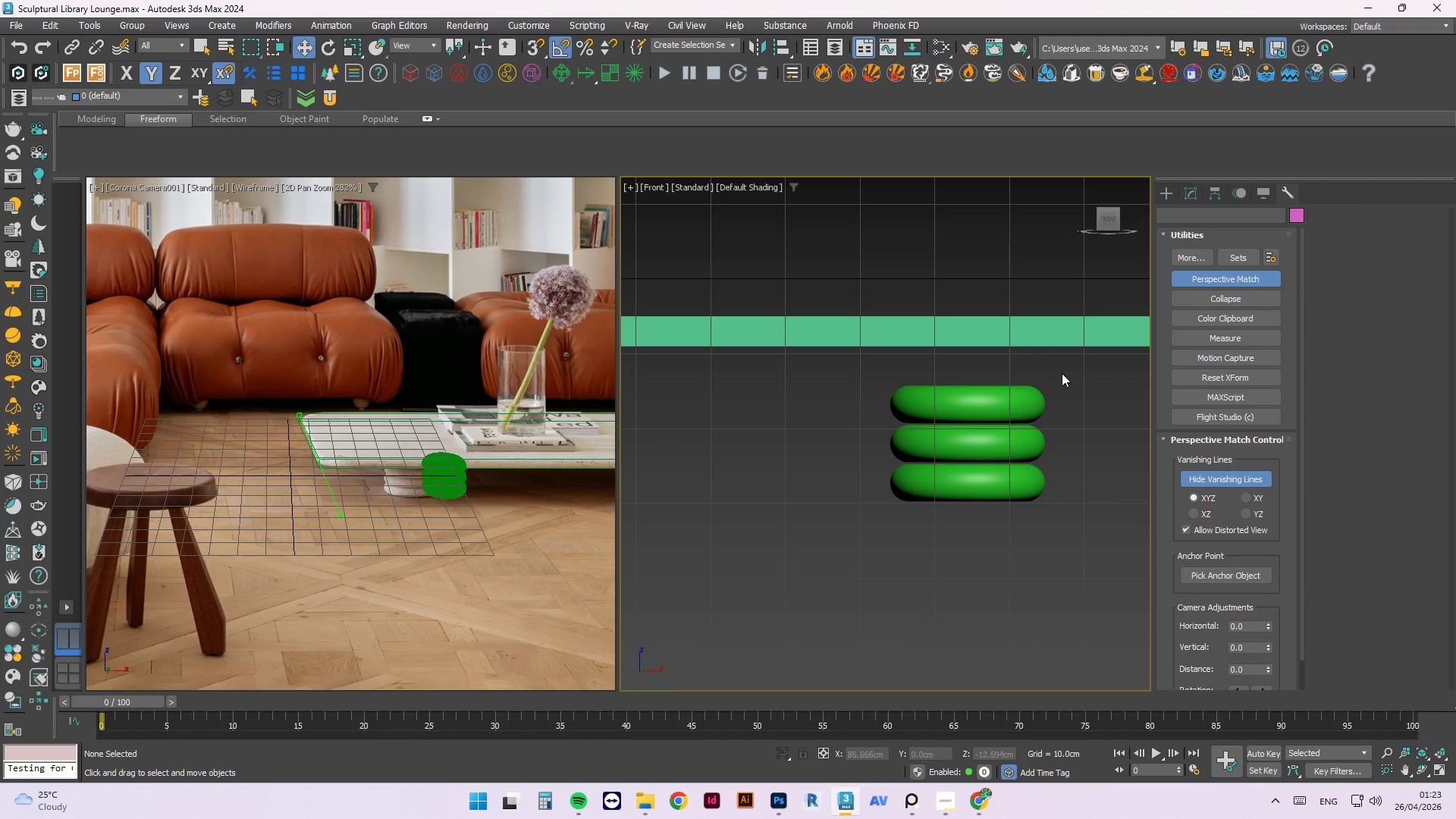 
left_click_drag(start_coordinate=[1064, 371], to_coordinate=[870, 540])
 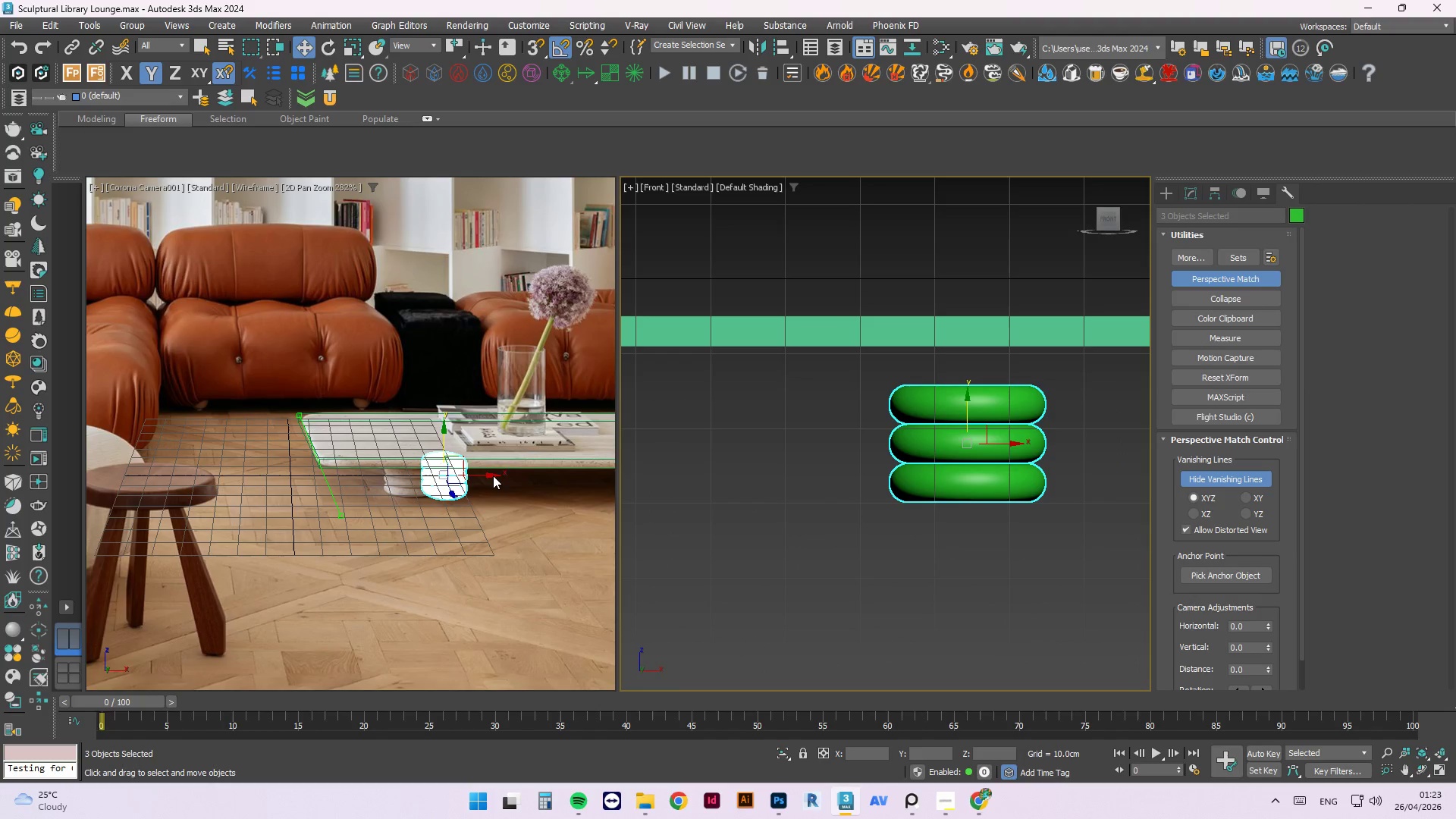 
key(W)
 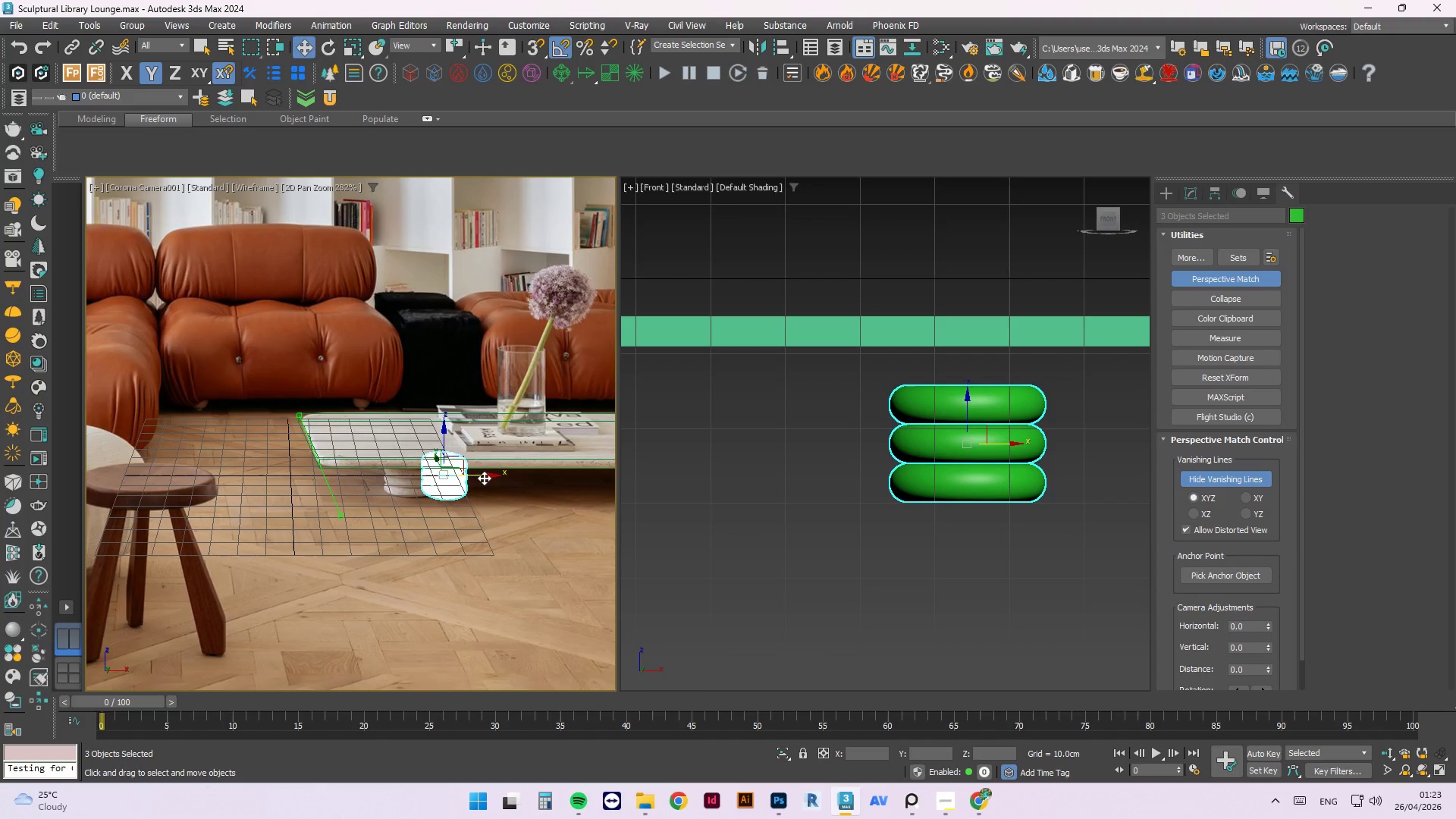 
left_click_drag(start_coordinate=[484, 476], to_coordinate=[448, 482])
 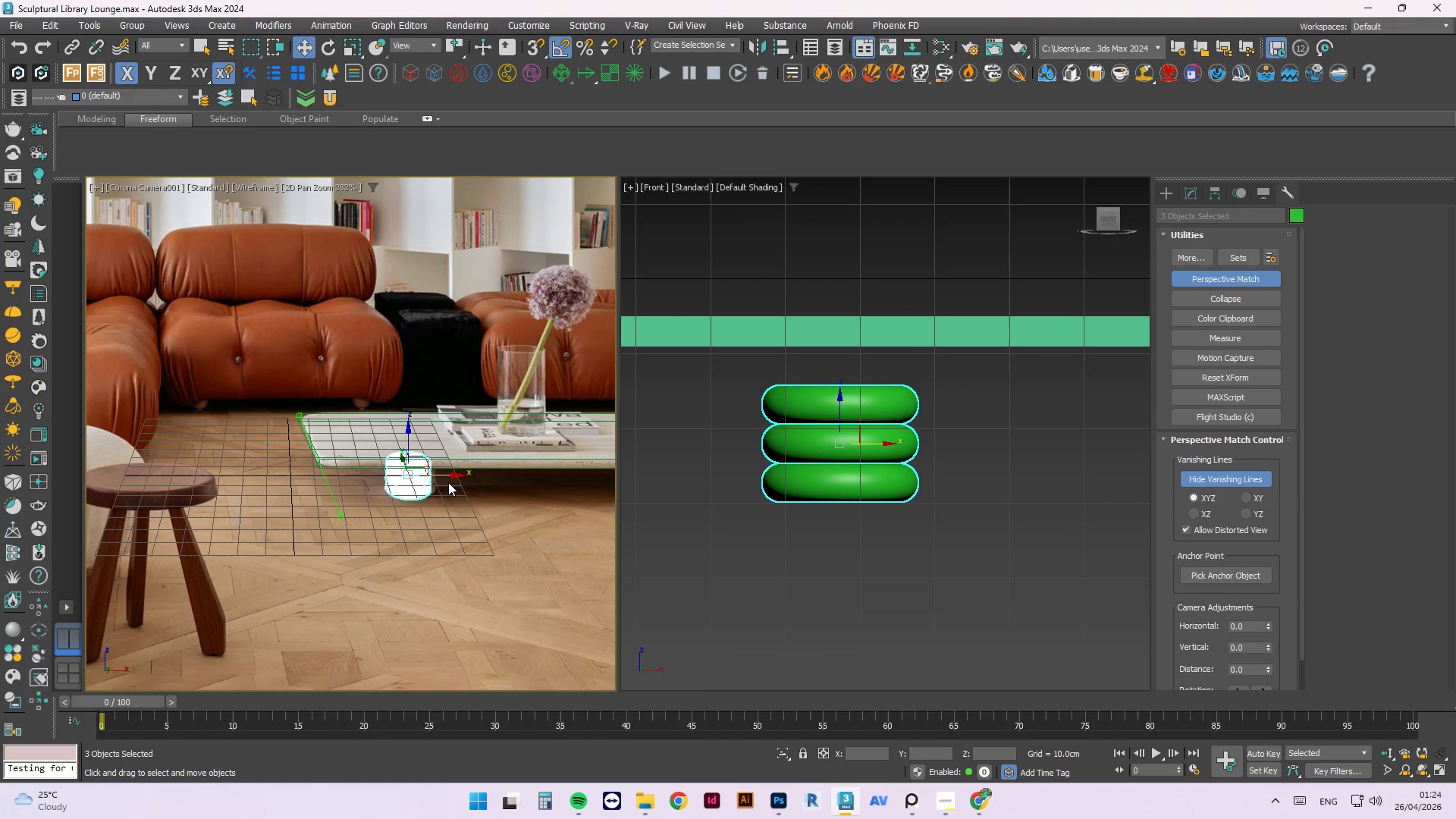 
wait(9.44)
 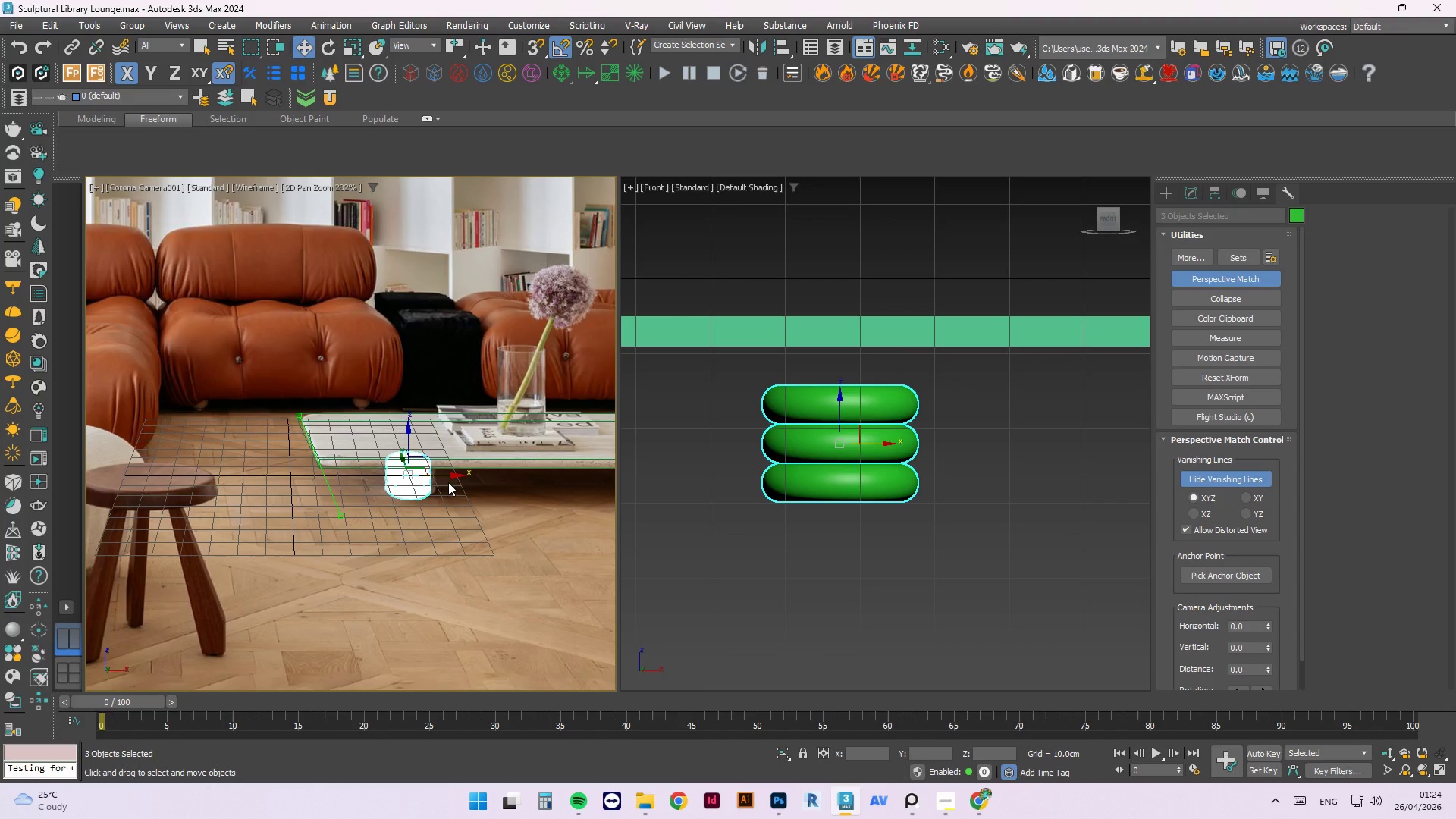 
left_click_drag(start_coordinate=[845, 410], to_coordinate=[859, 460])
 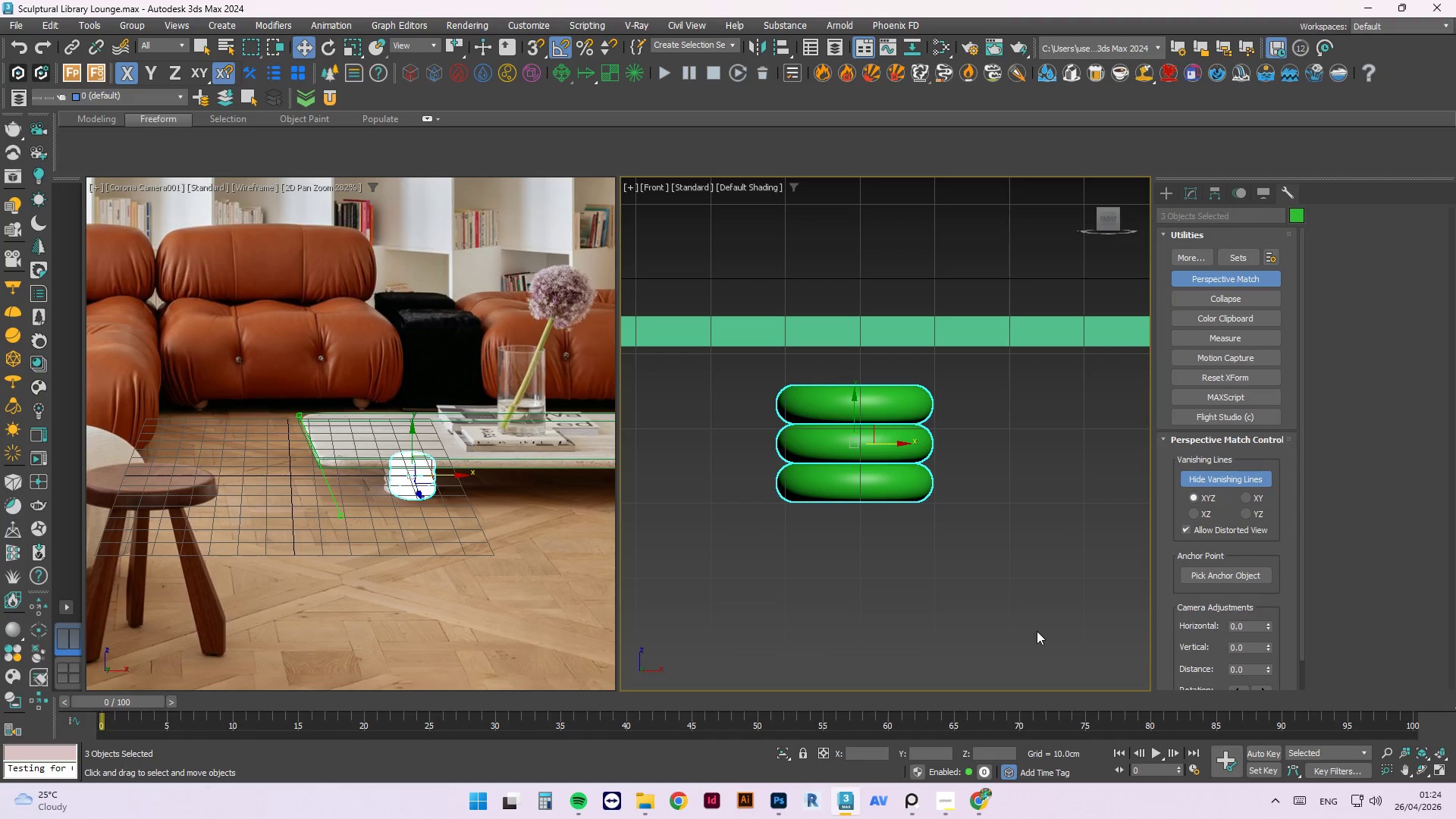 
left_click([1037, 631])
 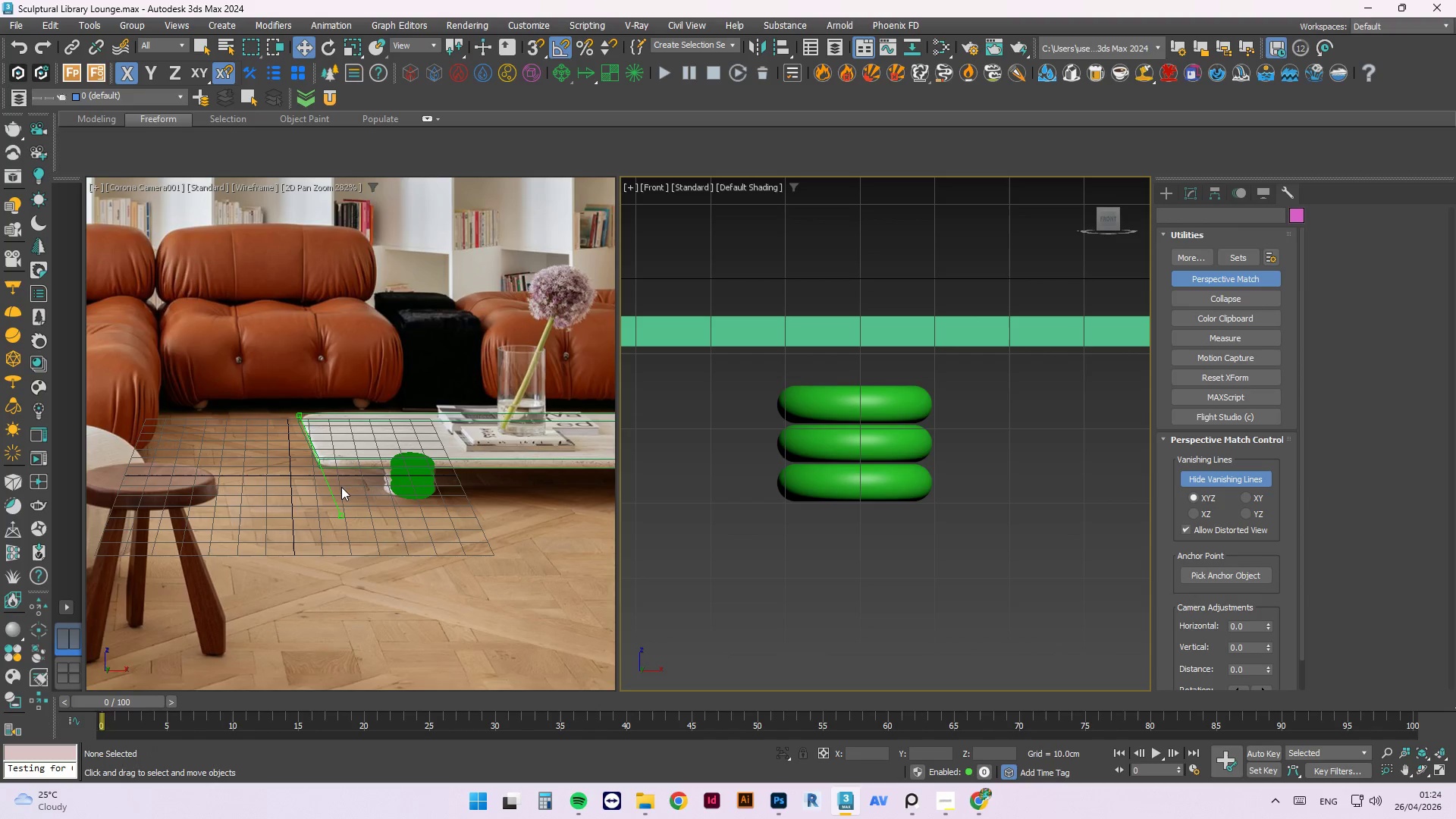 
left_click_drag(start_coordinate=[327, 484], to_coordinate=[592, 461])
 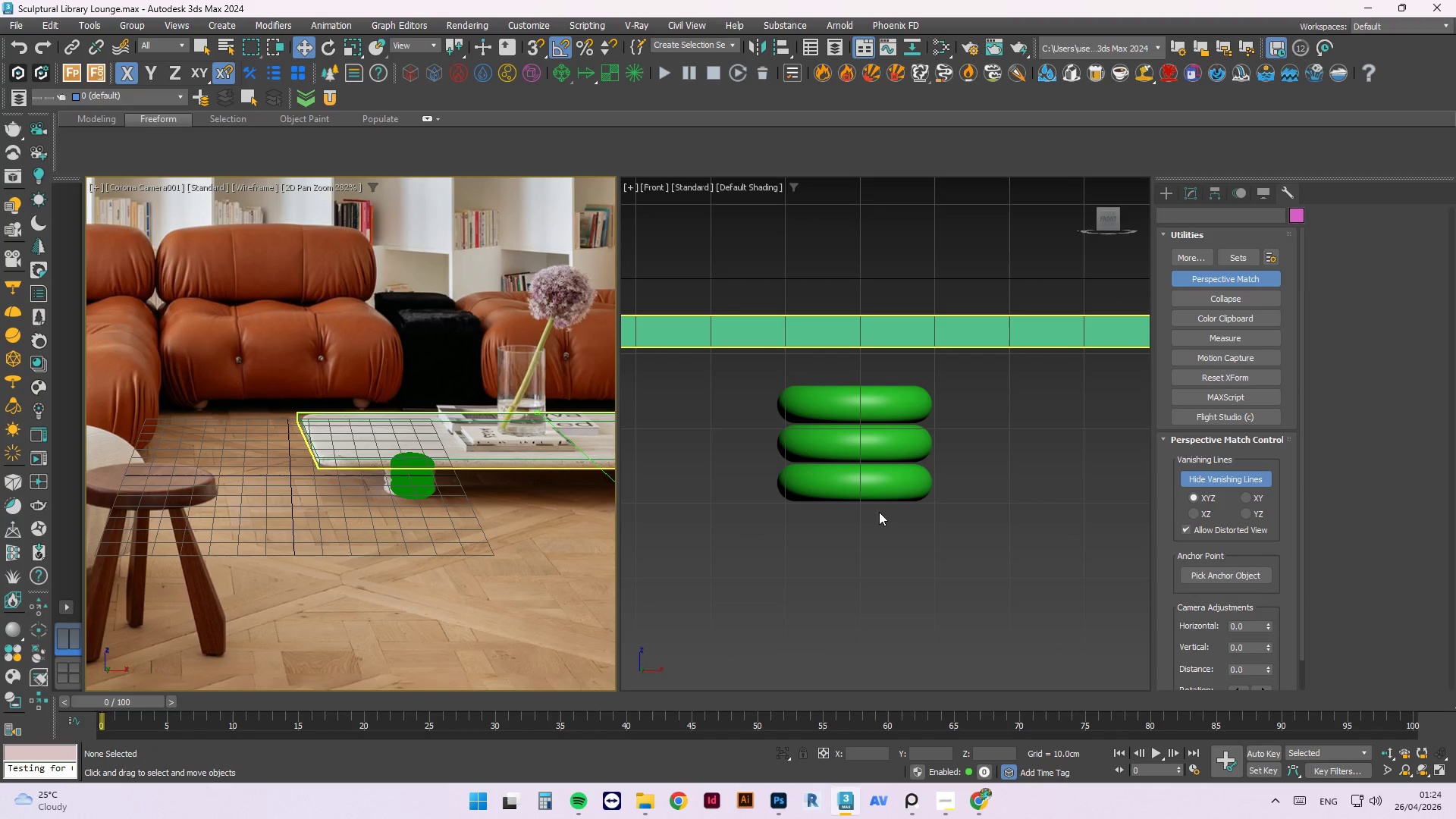 
left_click([935, 517])
 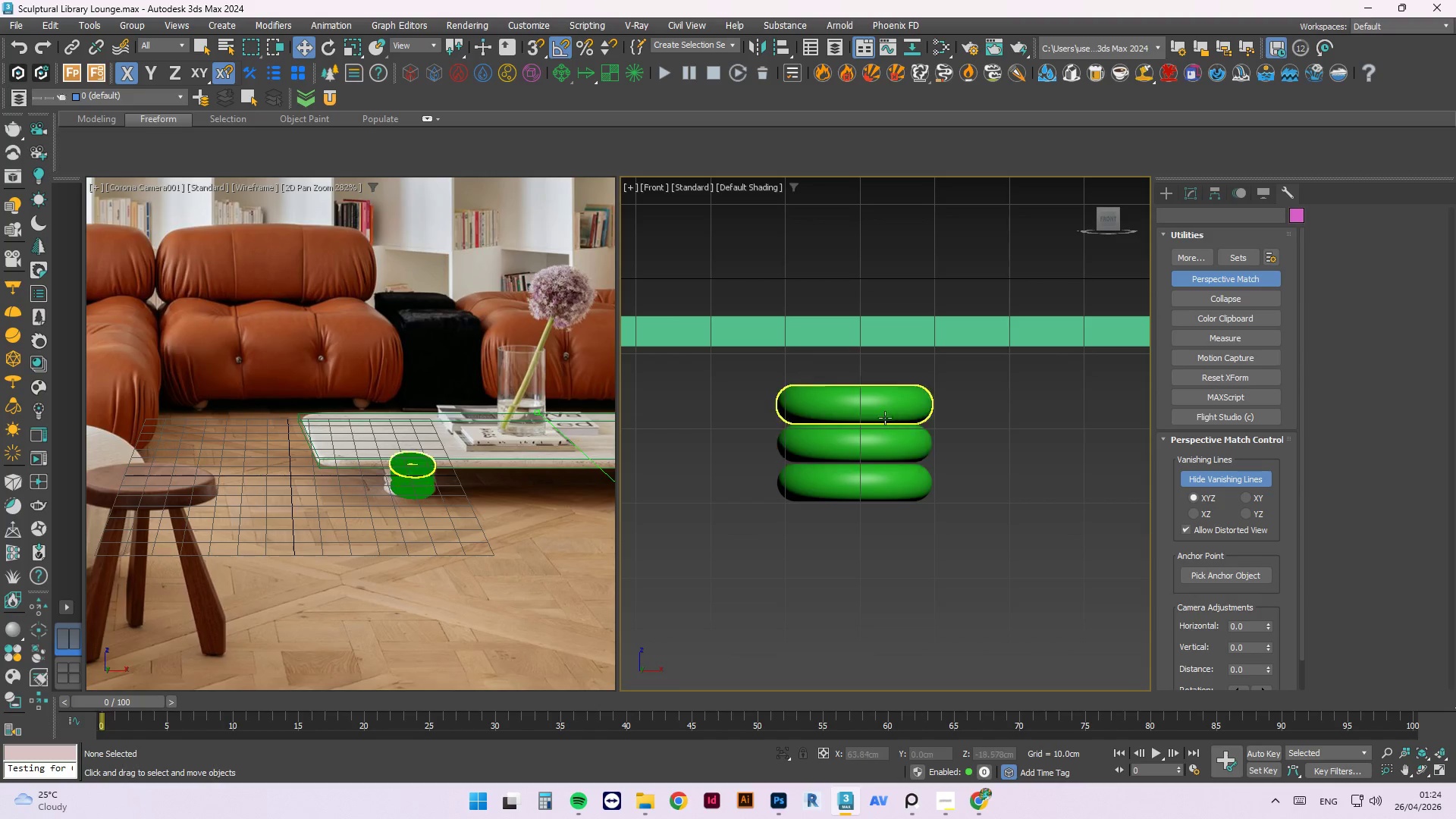 
hold_key(key=AltLeft, duration=0.98)
 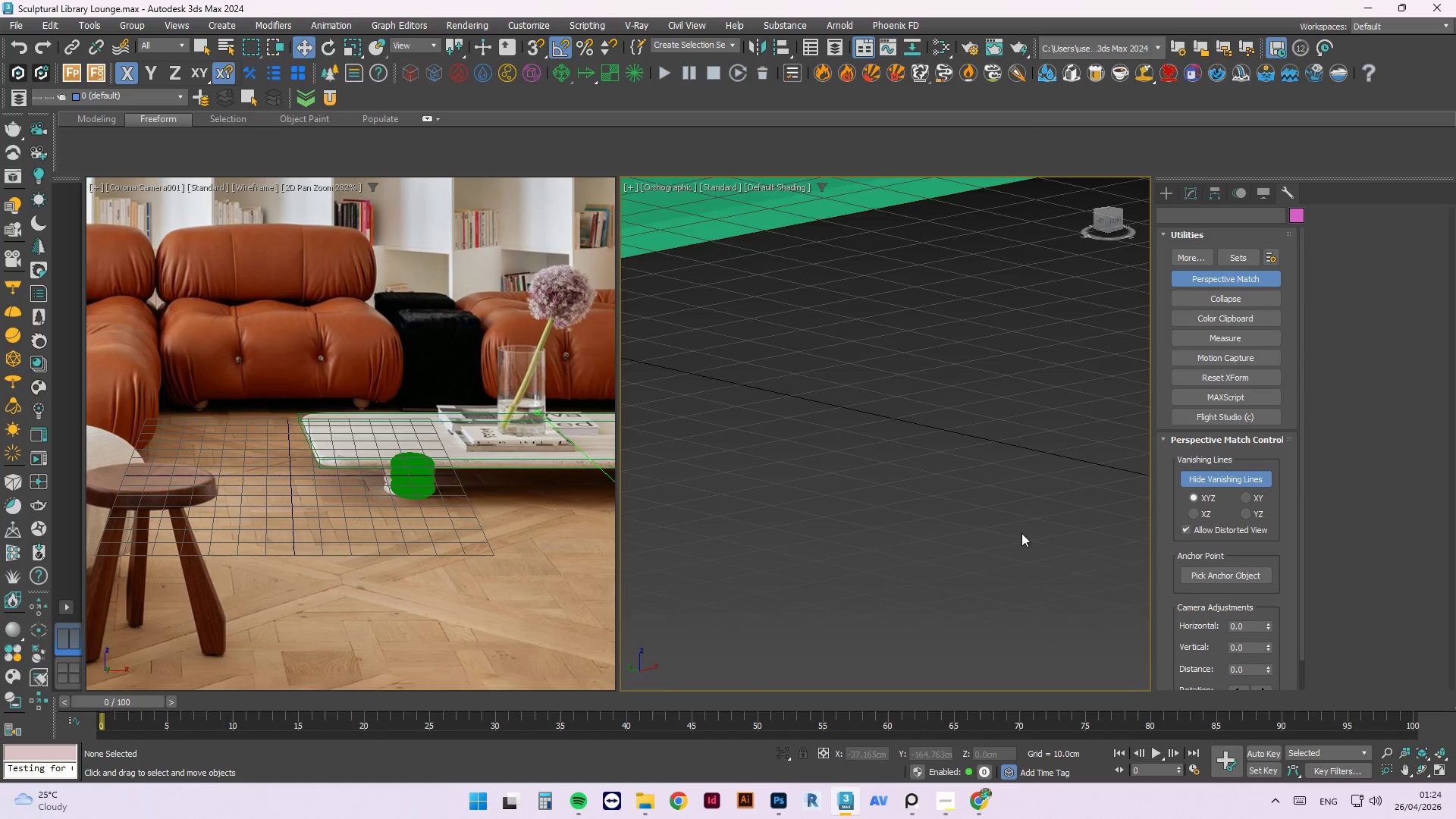 
scroll: coordinate [1025, 535], scroll_direction: down, amount: 3.0
 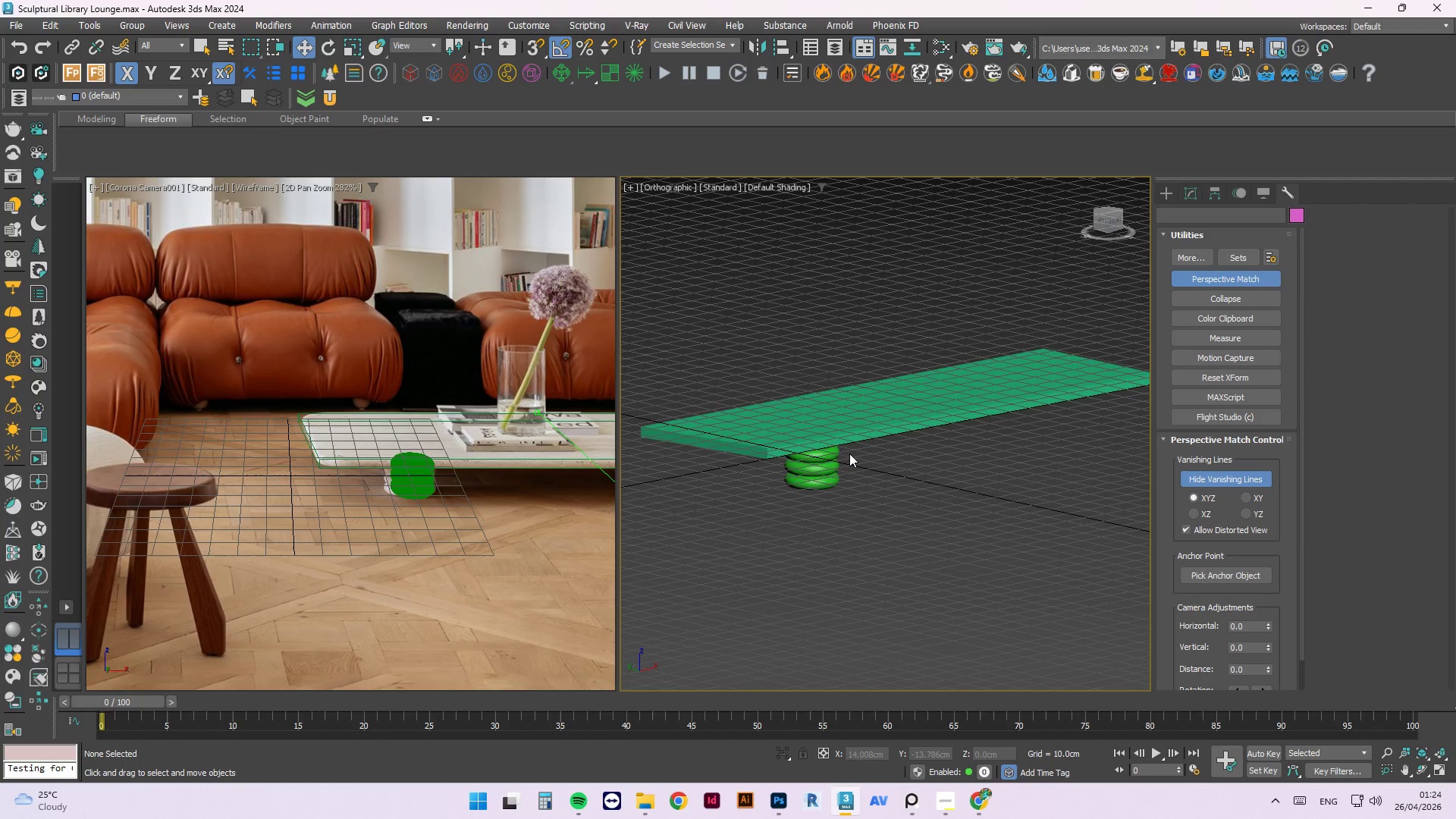 
scroll: coordinate [805, 461], scroll_direction: none, amount: 0.0
 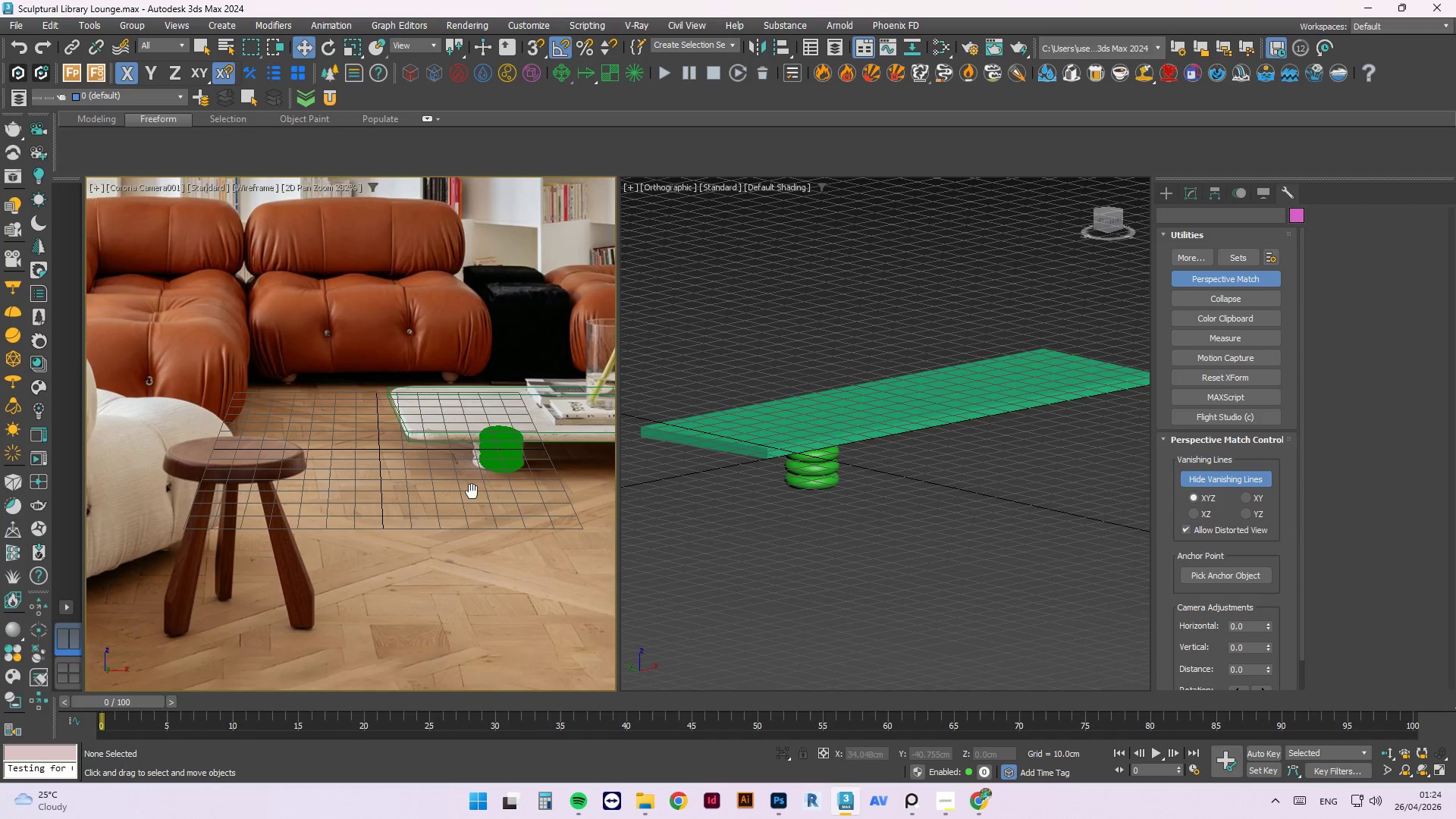 
wait(5.01)
 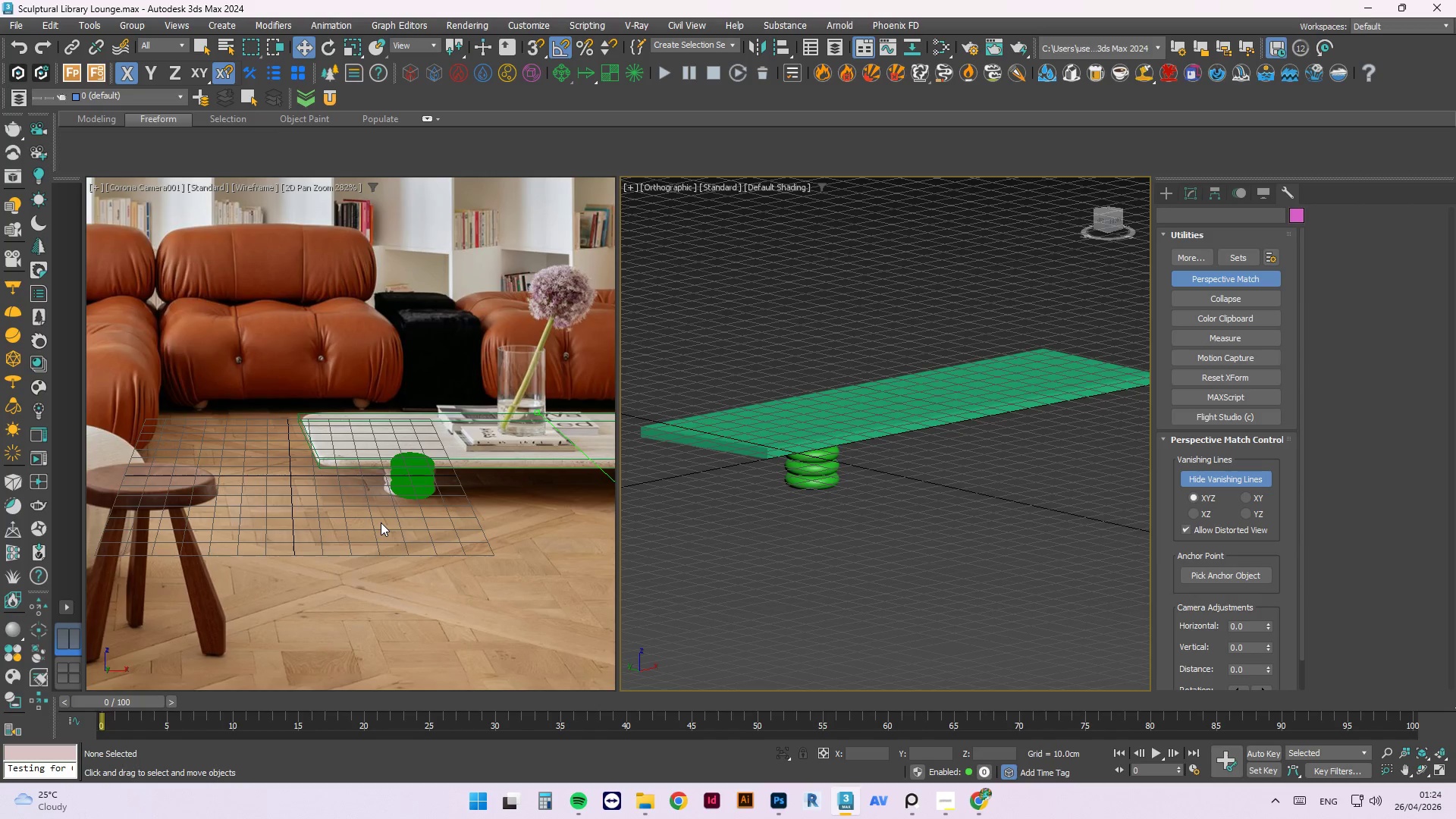 
scroll: coordinate [416, 541], scroll_direction: down, amount: 2.0
 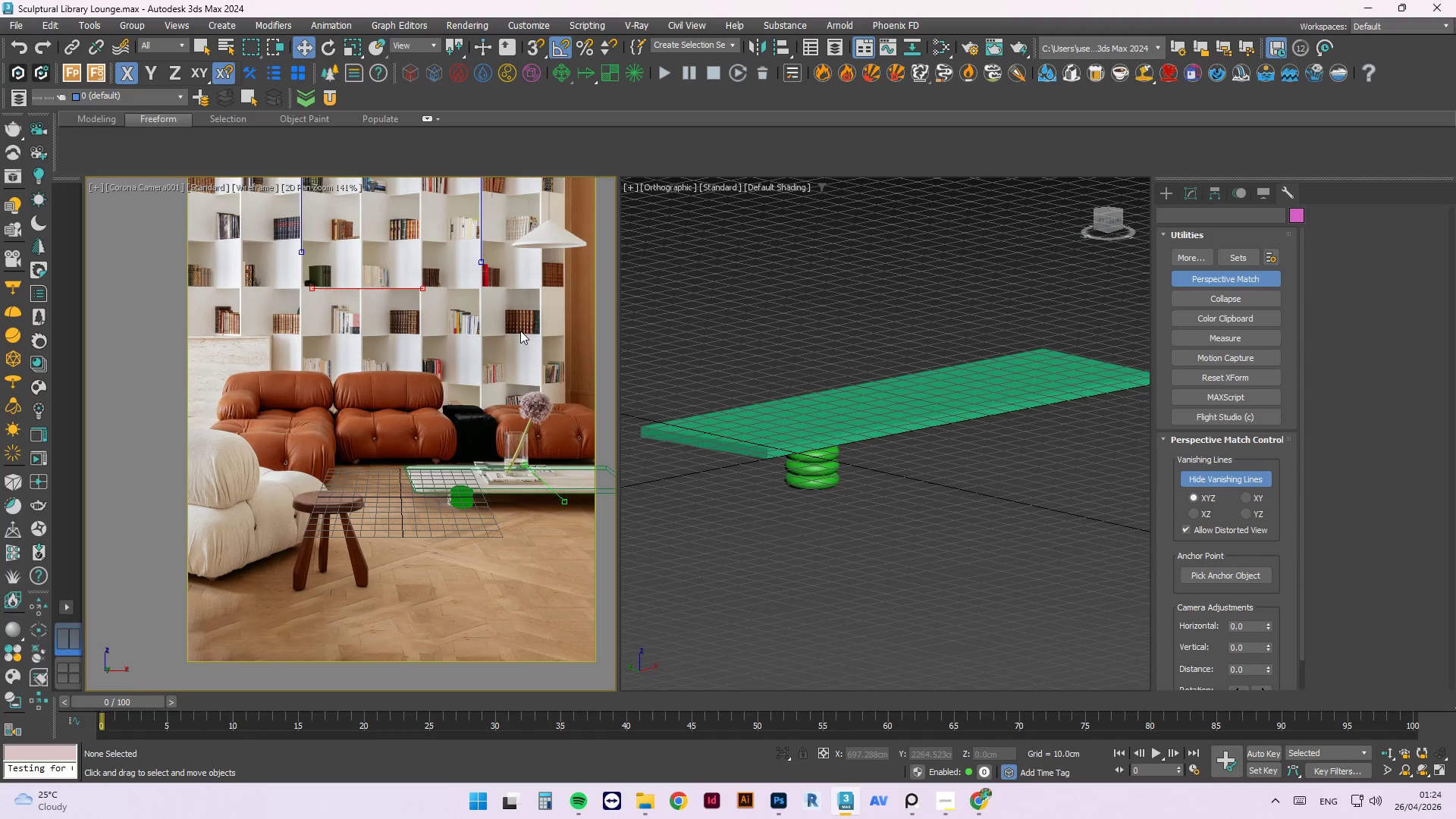 
scroll: coordinate [217, 331], scroll_direction: up, amount: 3.0
 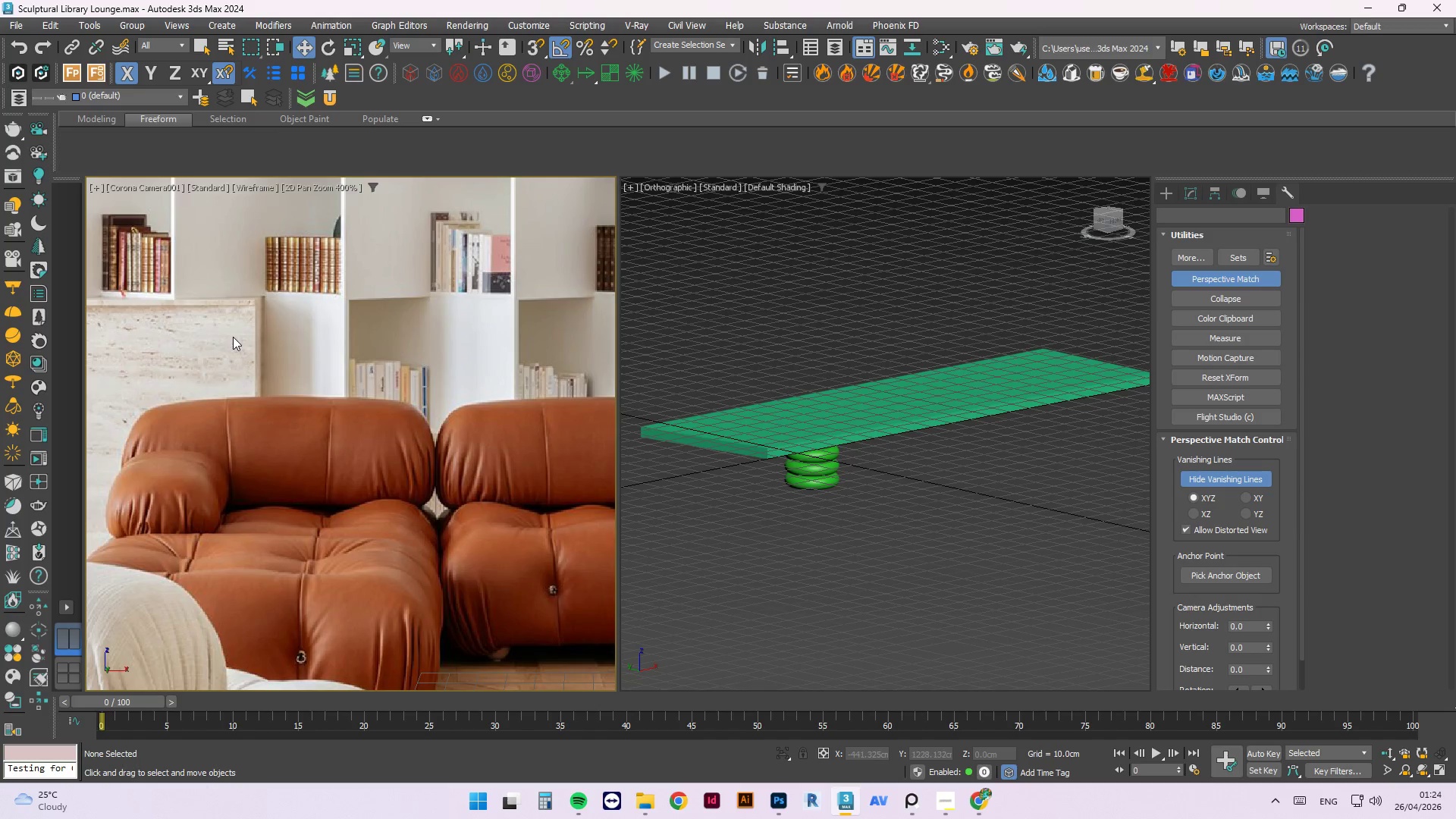 
scroll: coordinate [237, 343], scroll_direction: down, amount: 2.0
 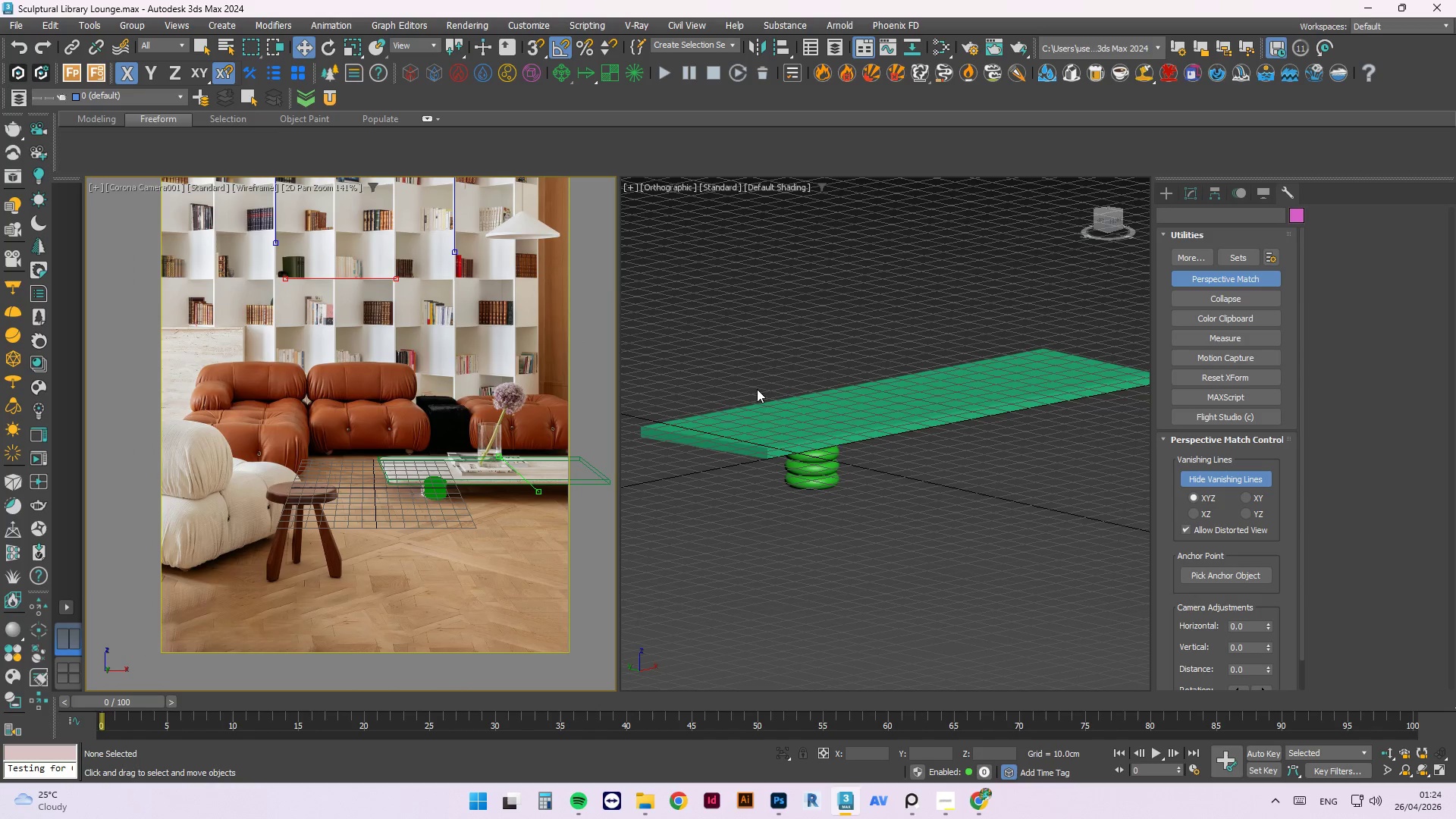 
left_click([1171, 197])
 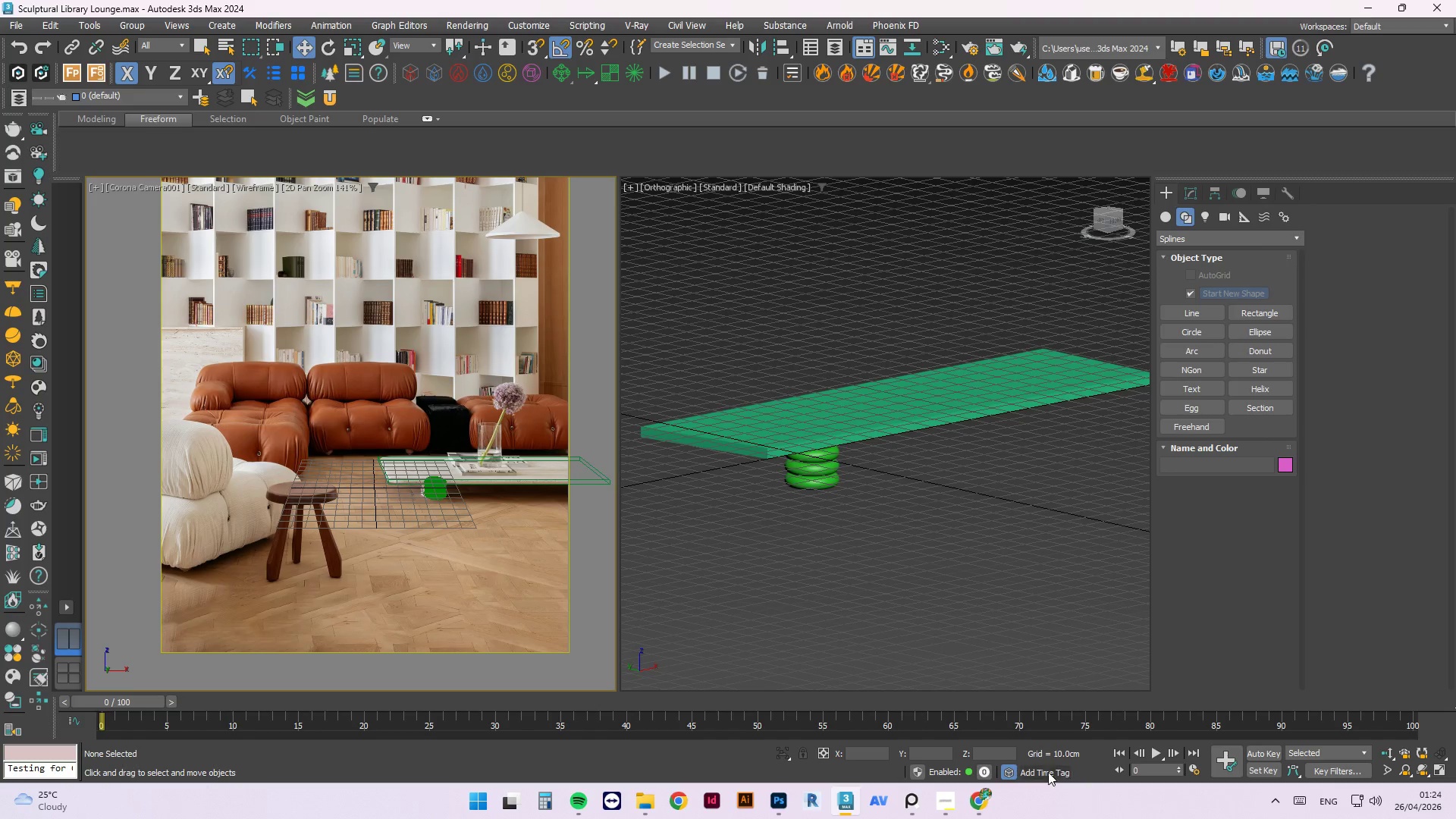 
left_click([972, 803])
 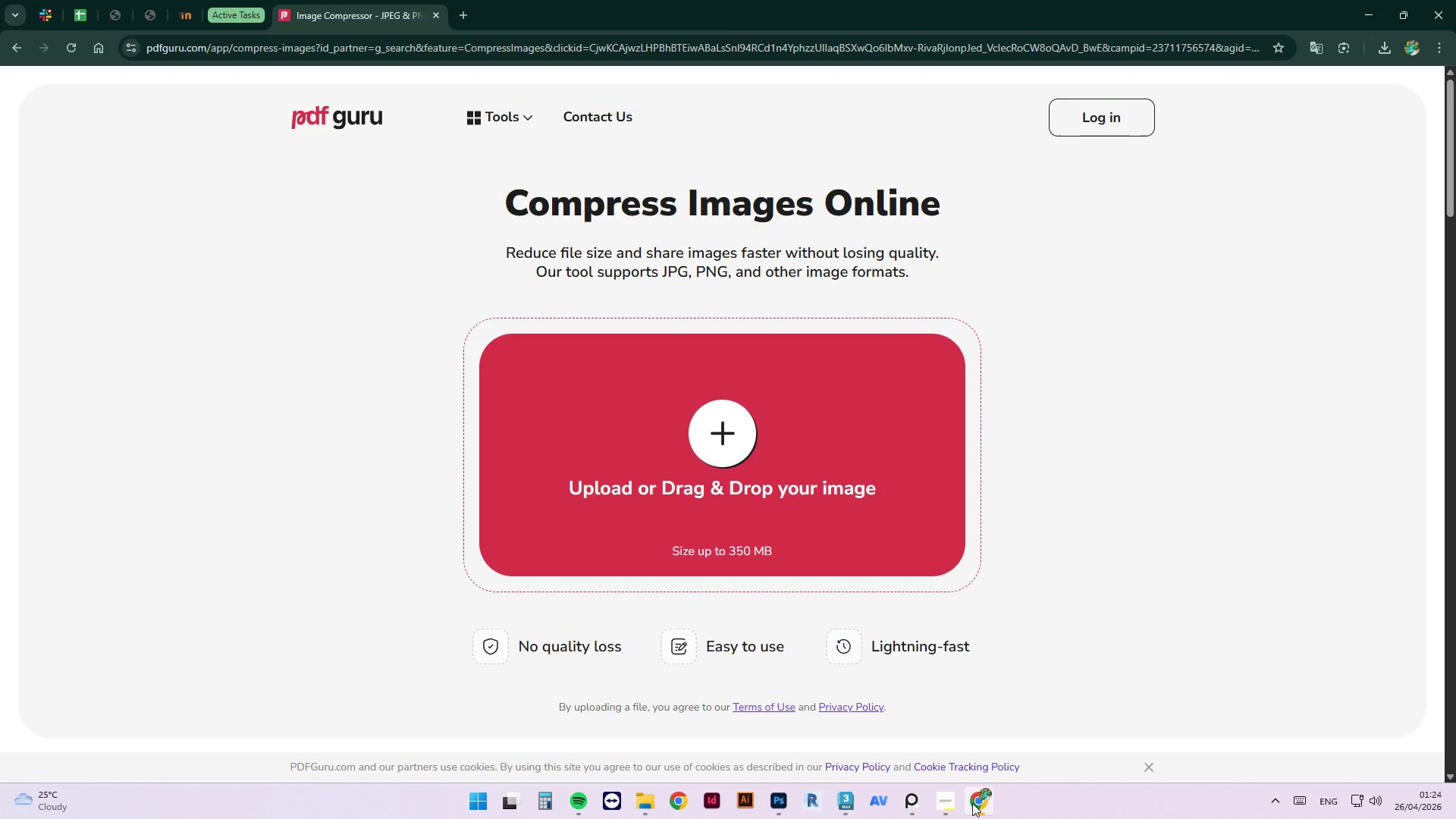 
left_click([972, 803])
 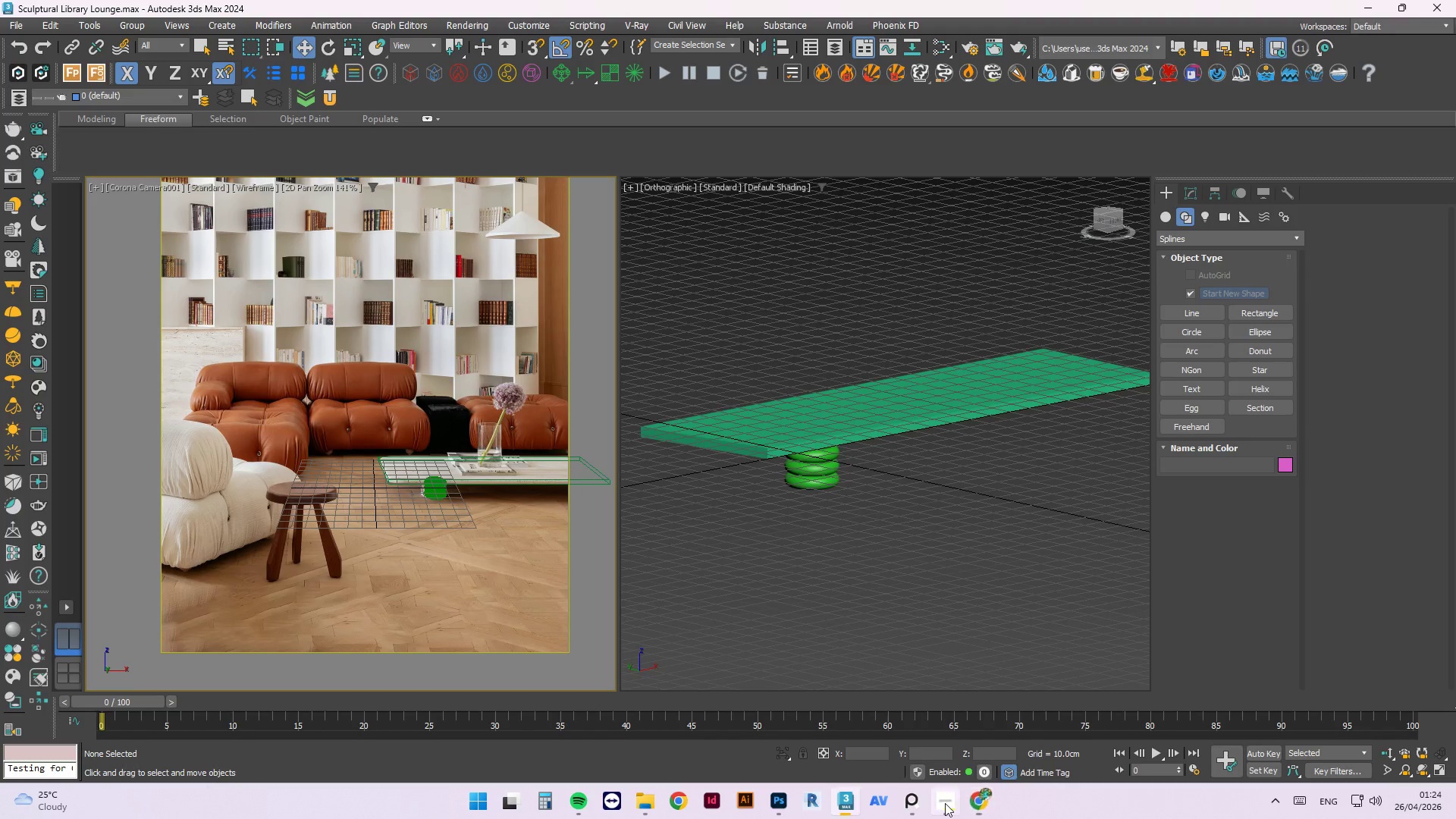 
double_click([945, 803])